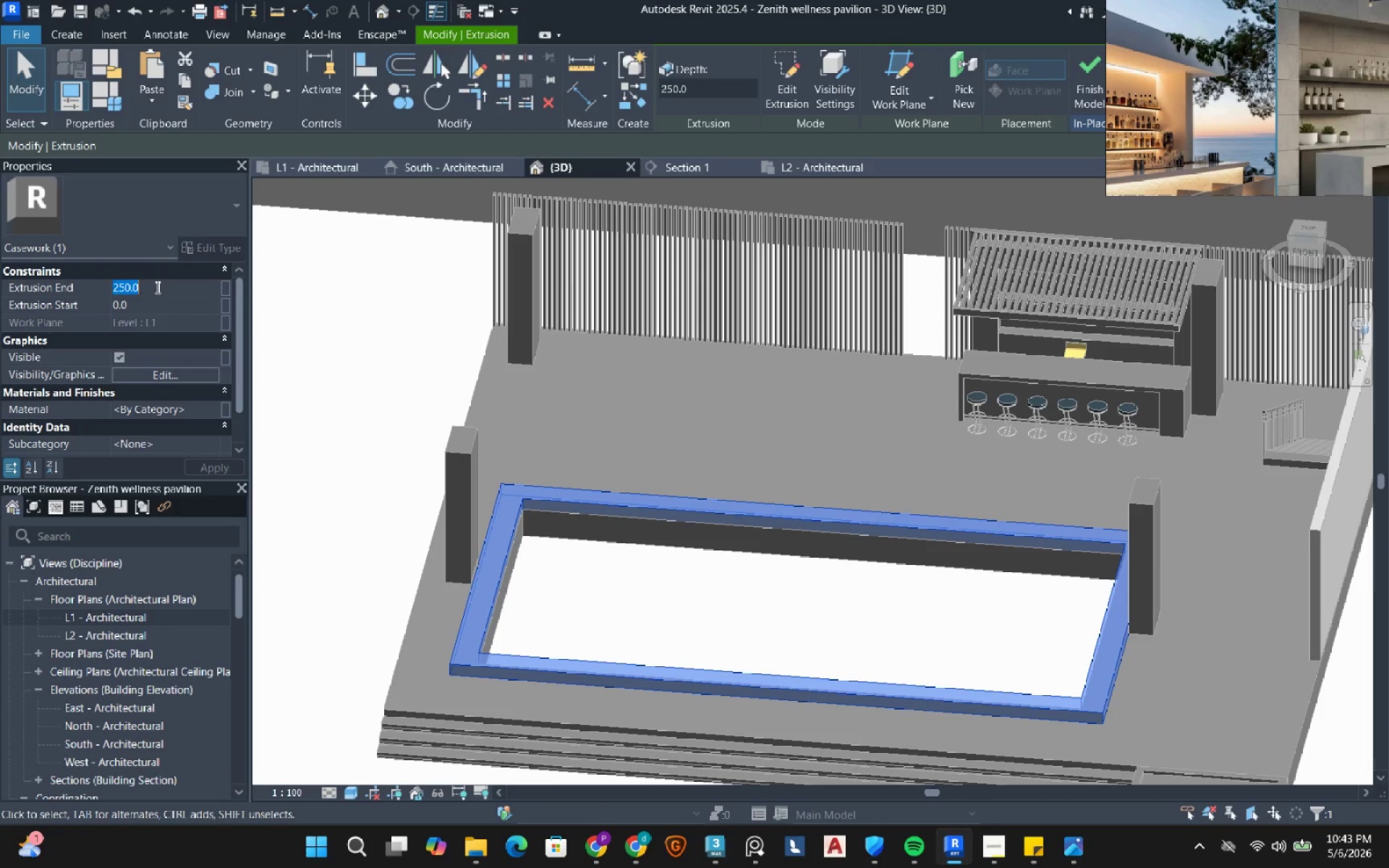 
key(Numpad5)
 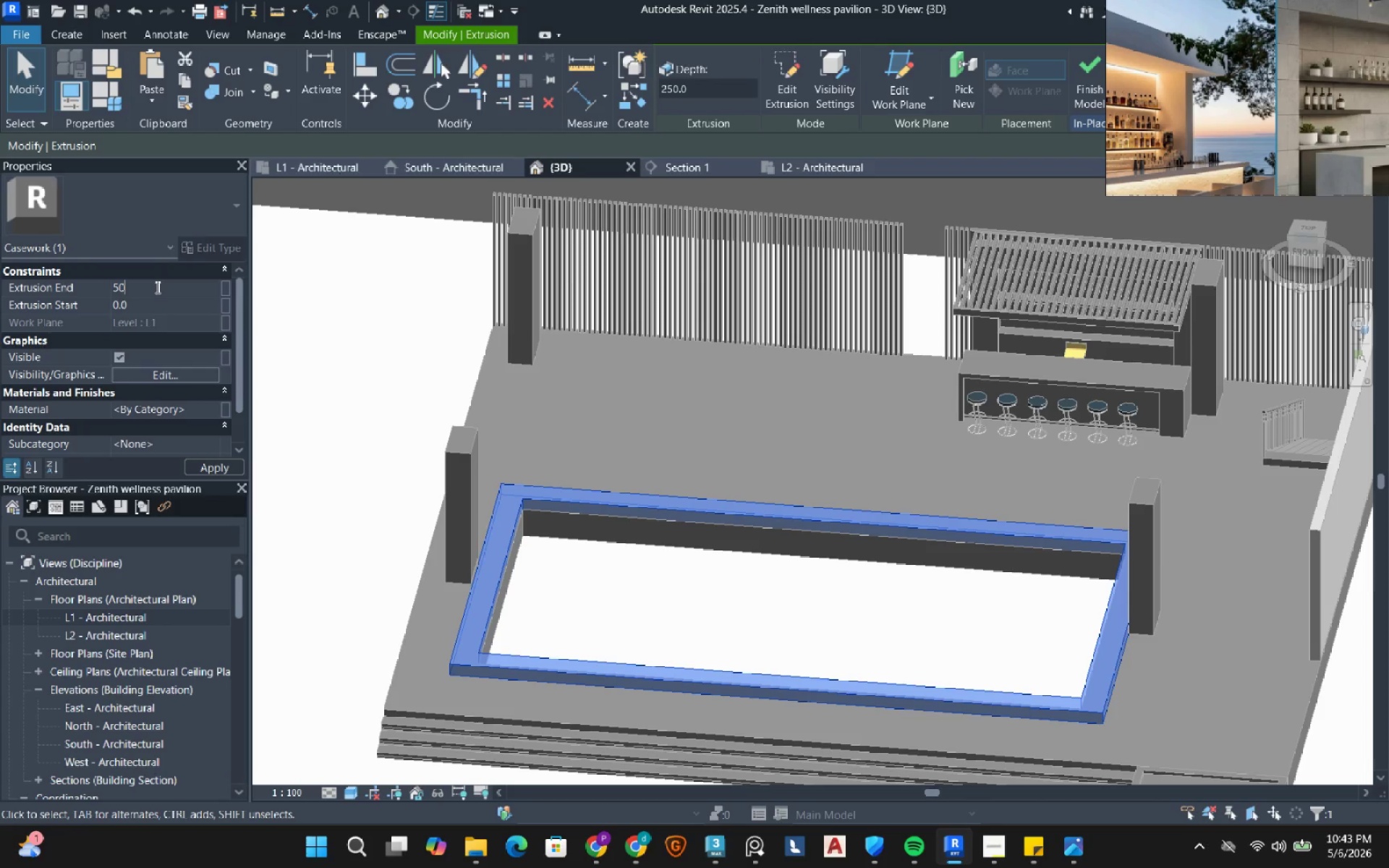 
key(Numpad0)
 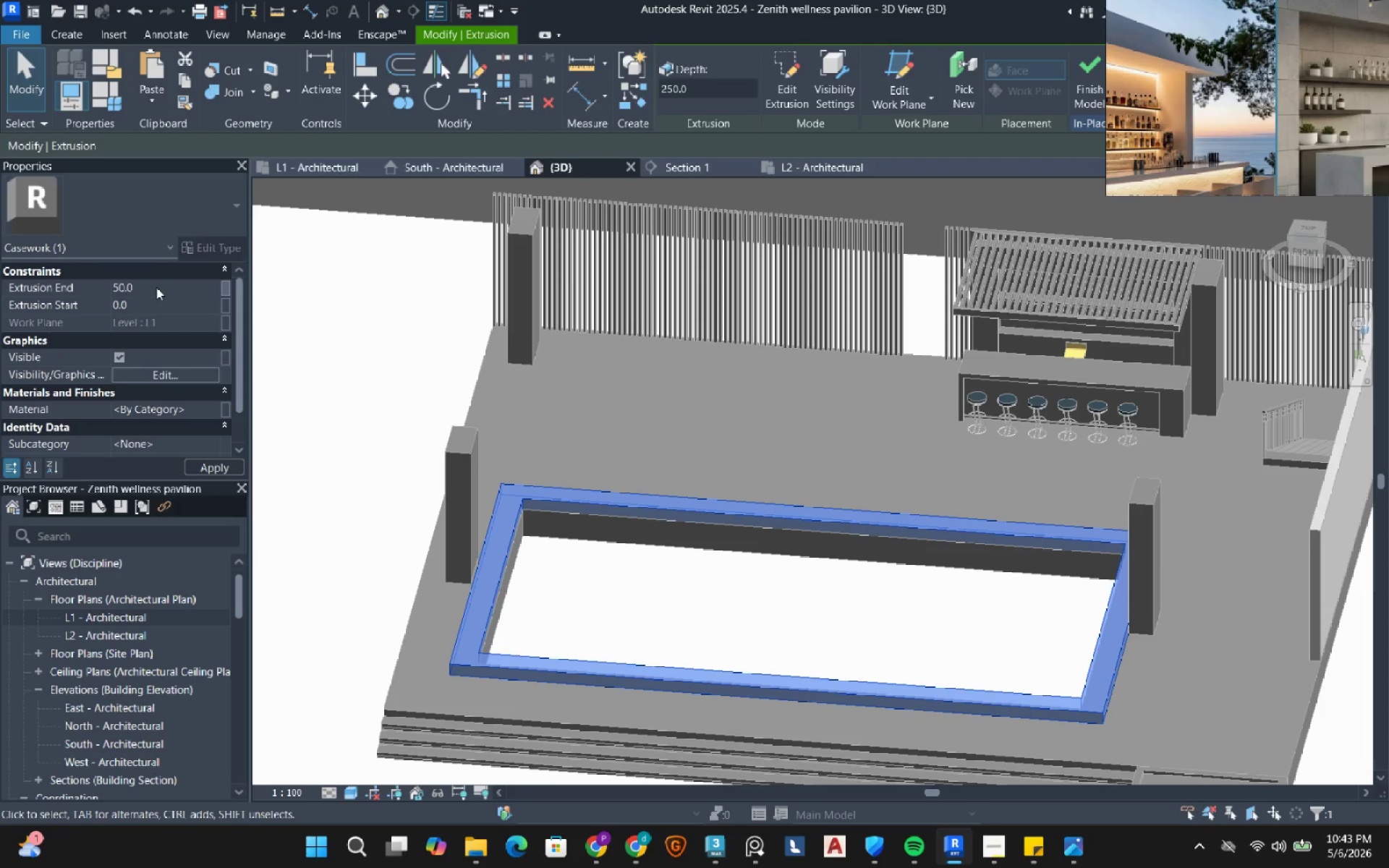 
key(NumpadEnter)
 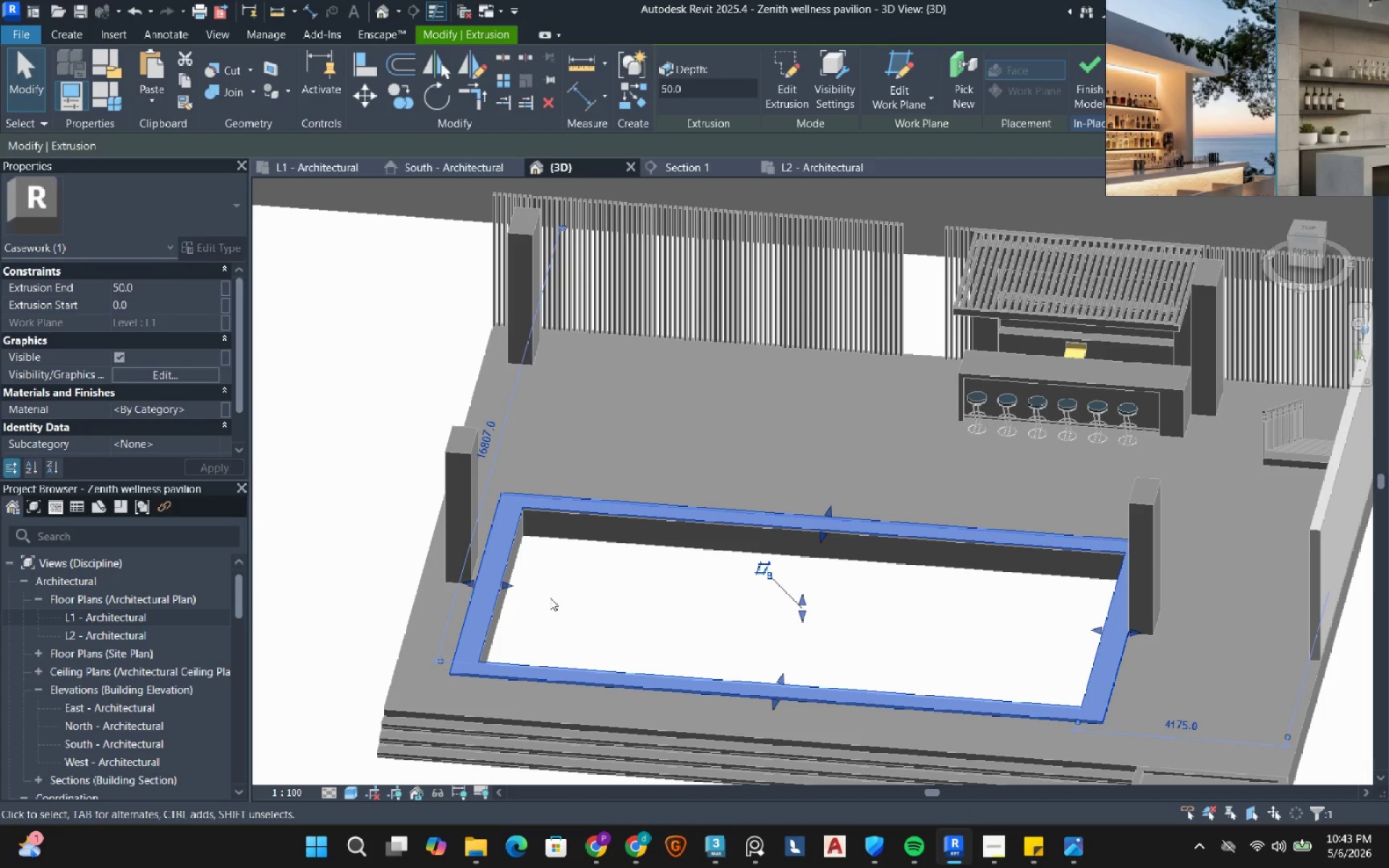 
left_click([550, 598])
 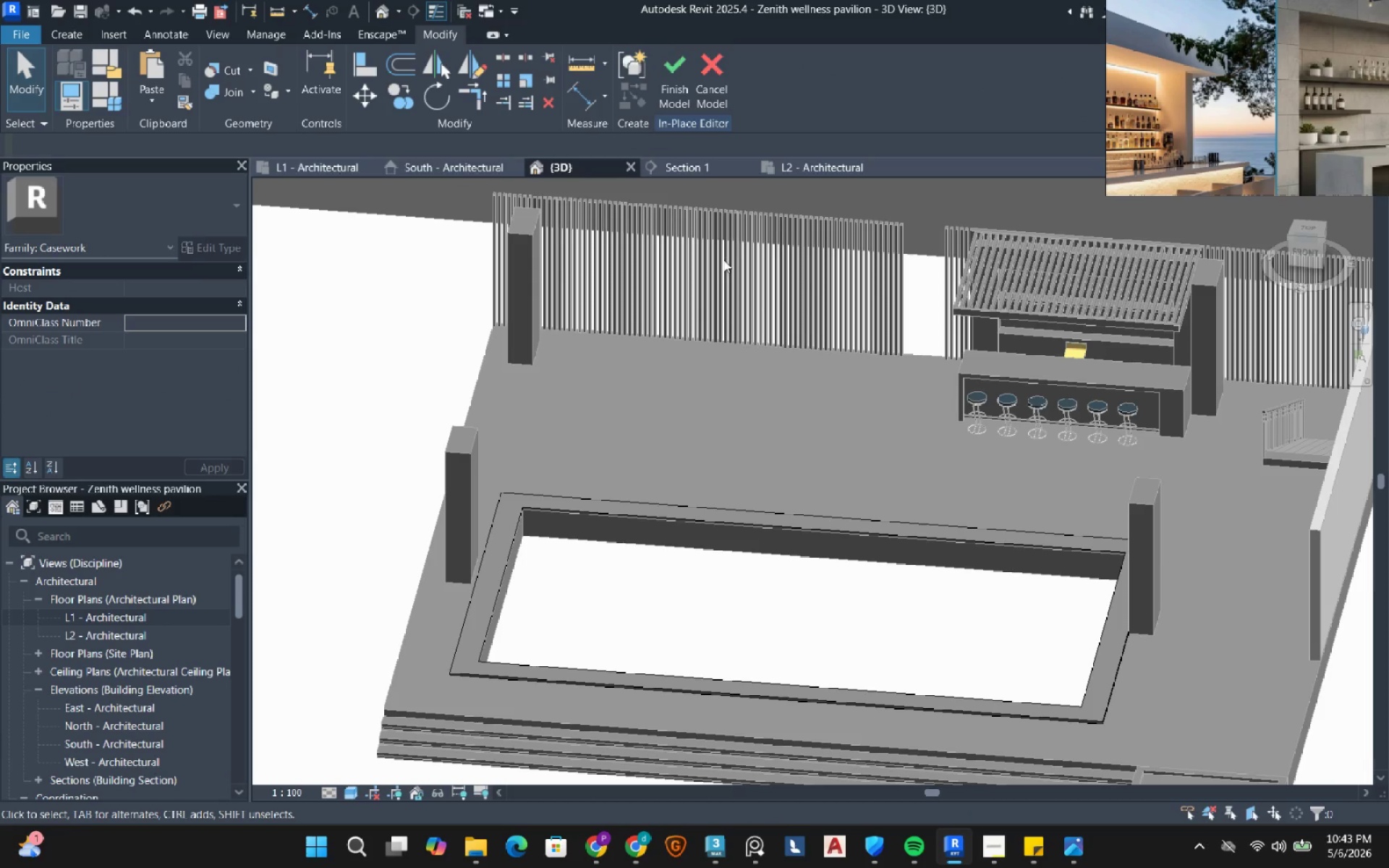 
left_click([677, 78])
 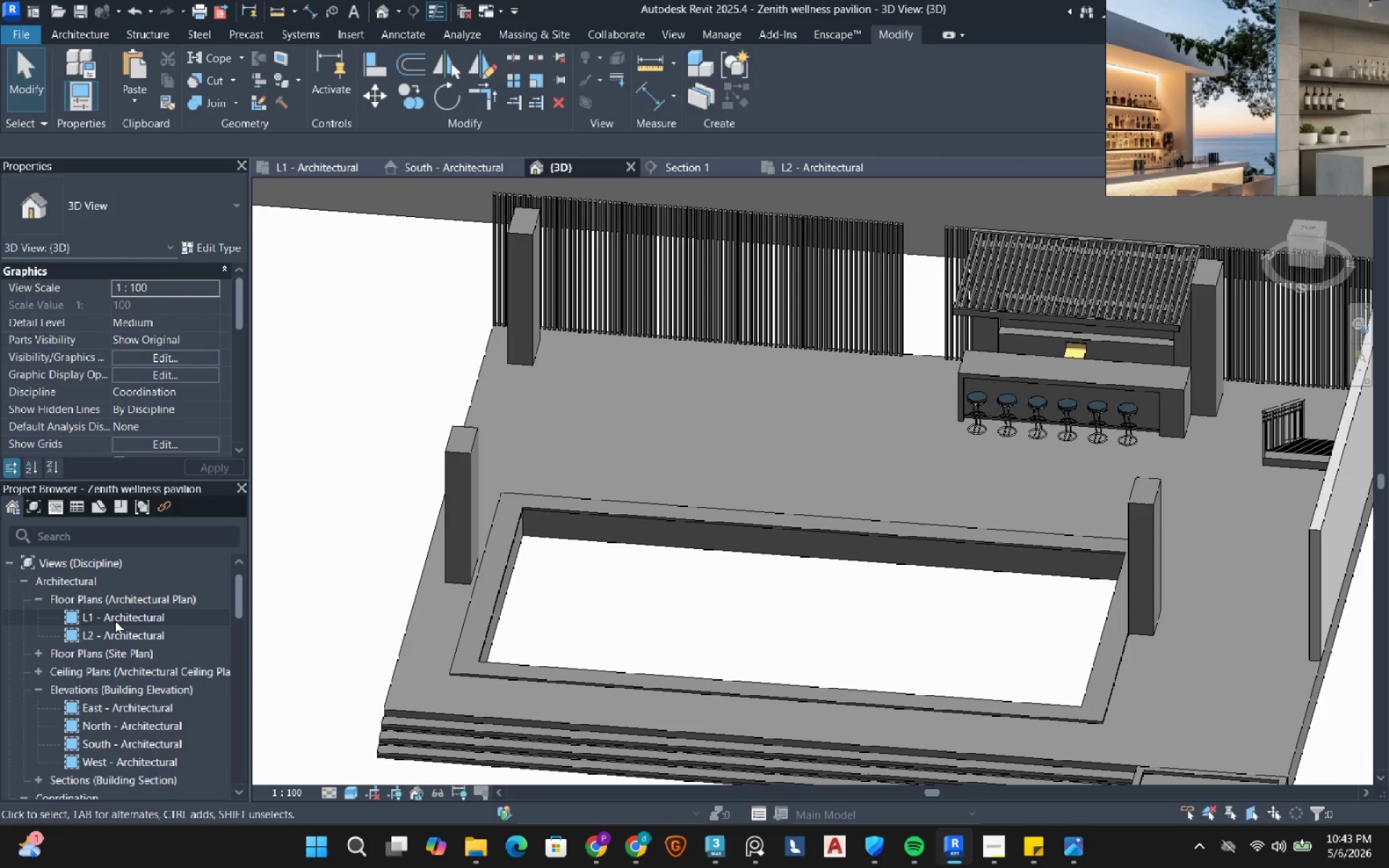 
double_click([115, 621])
 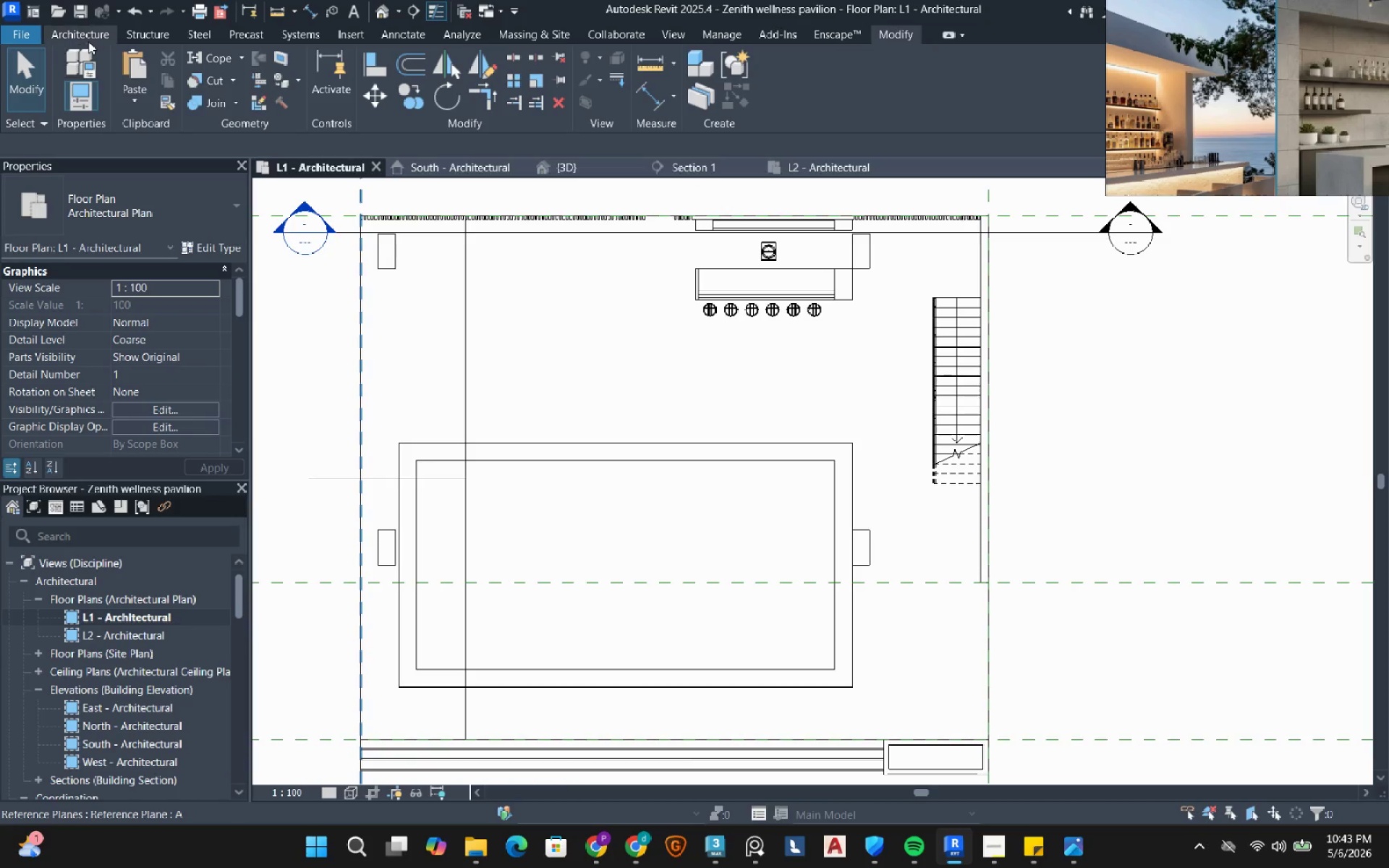 
left_click([88, 39])
 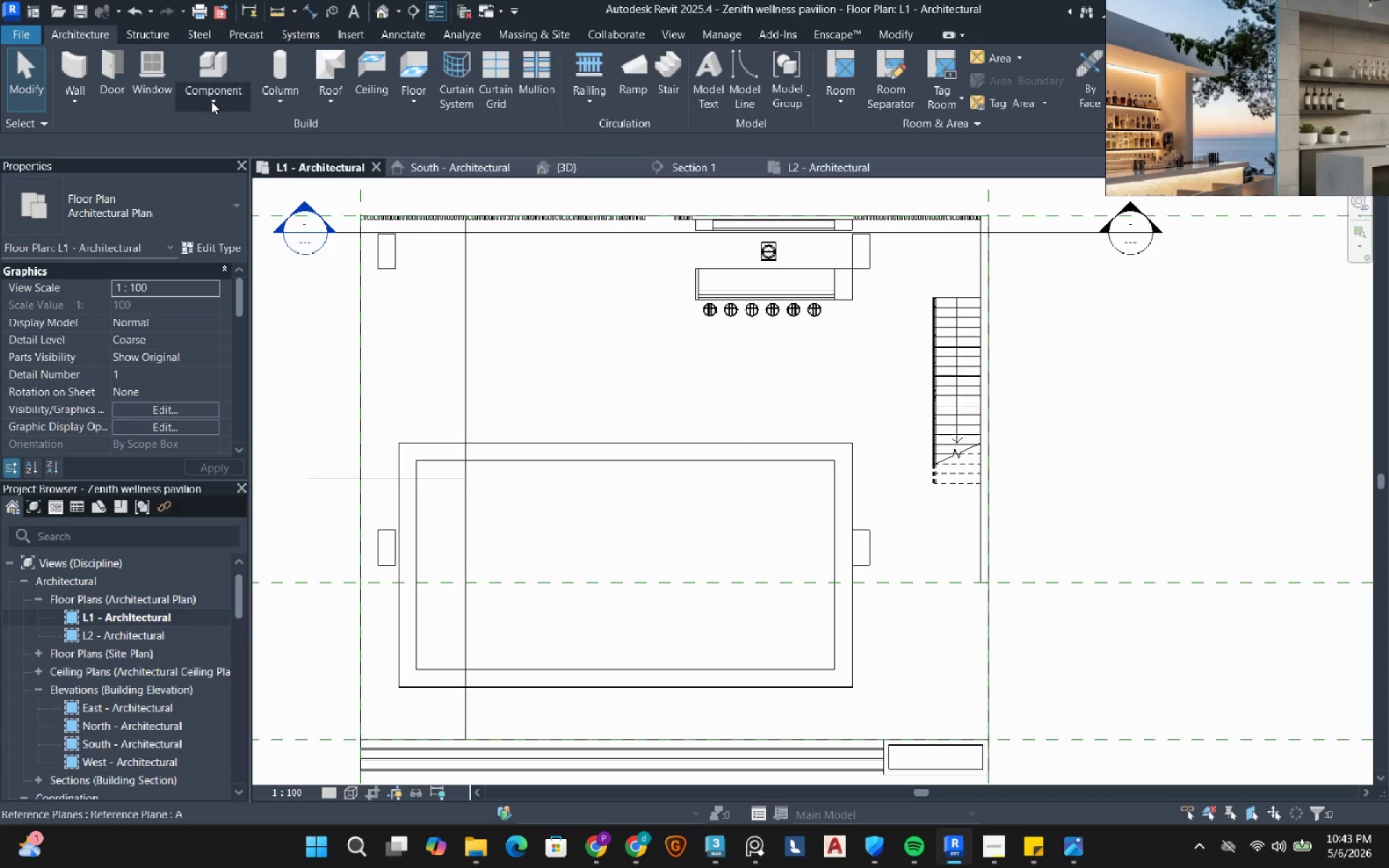 
left_click_drag(start_coordinate=[211, 101], to_coordinate=[247, 176])
 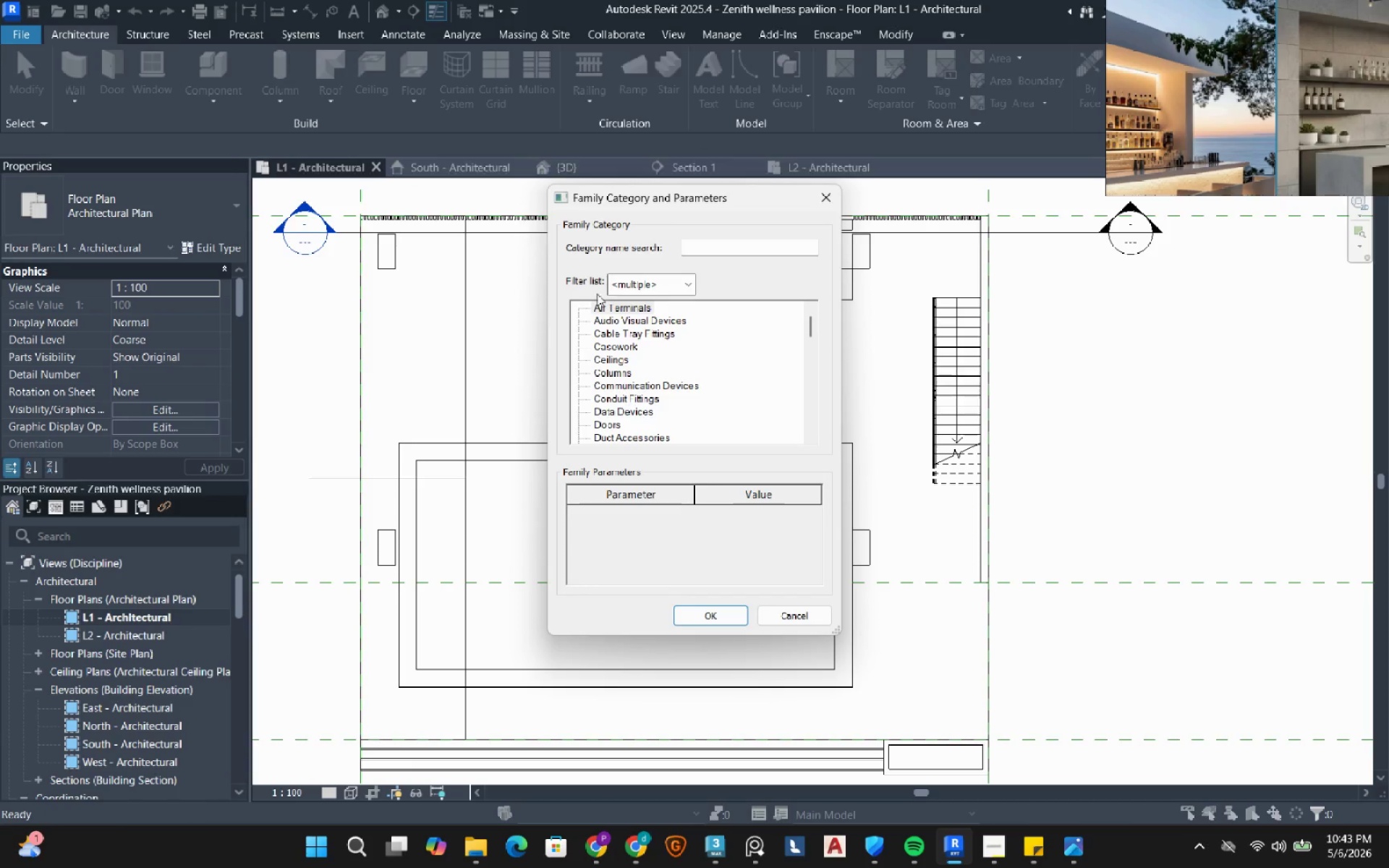 
left_click([247, 176])
 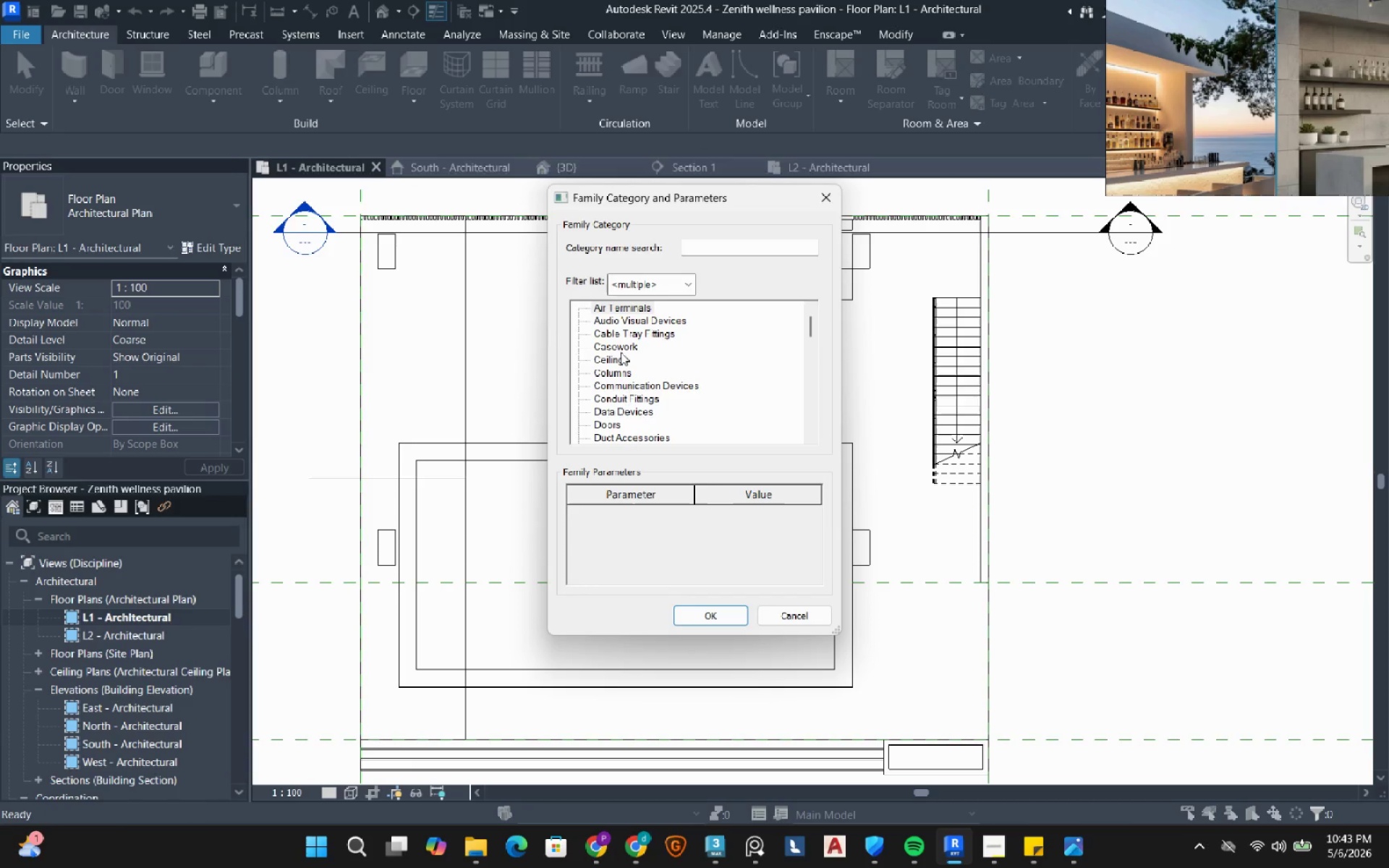 
double_click([621, 352])
 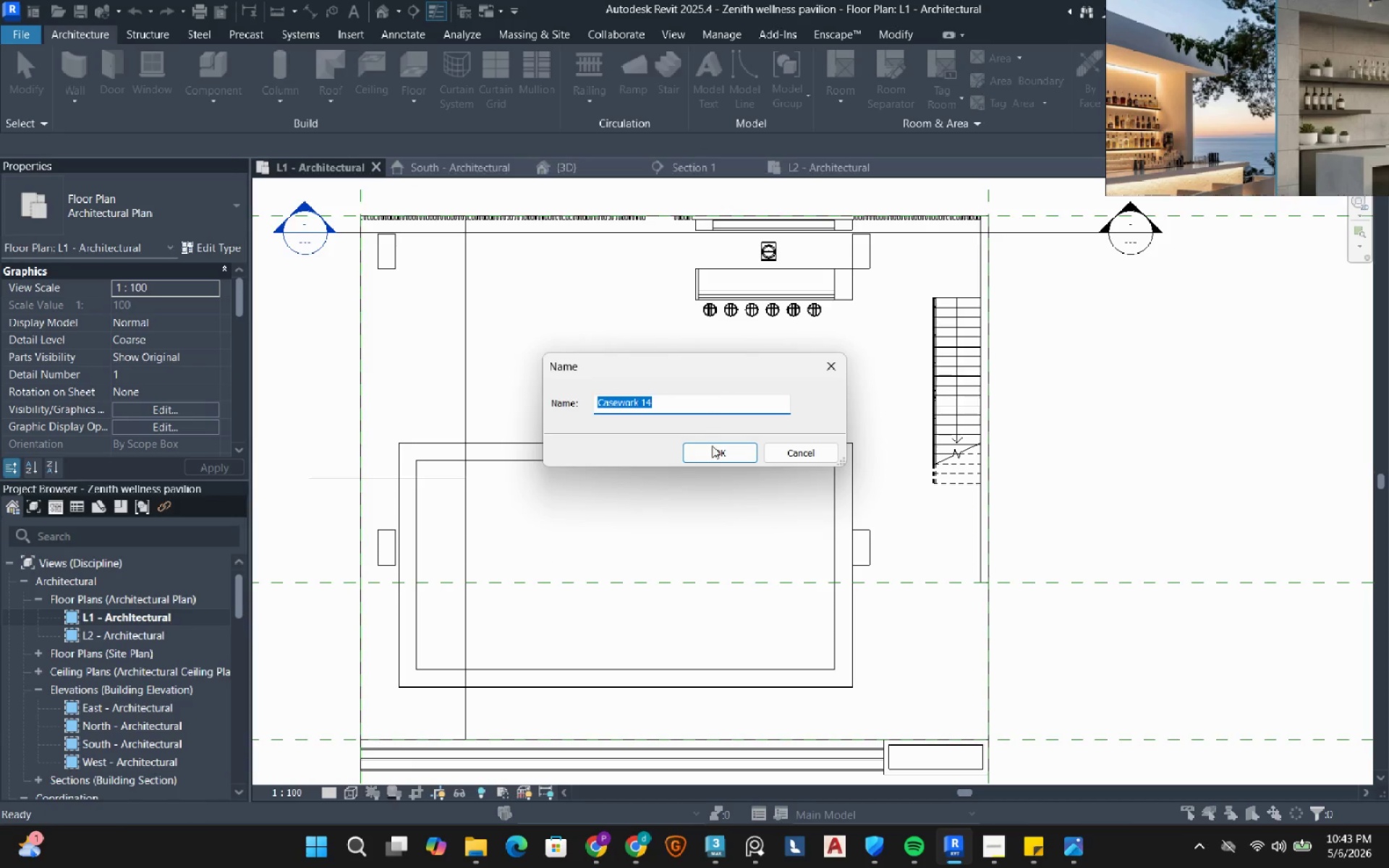 
left_click([713, 449])
 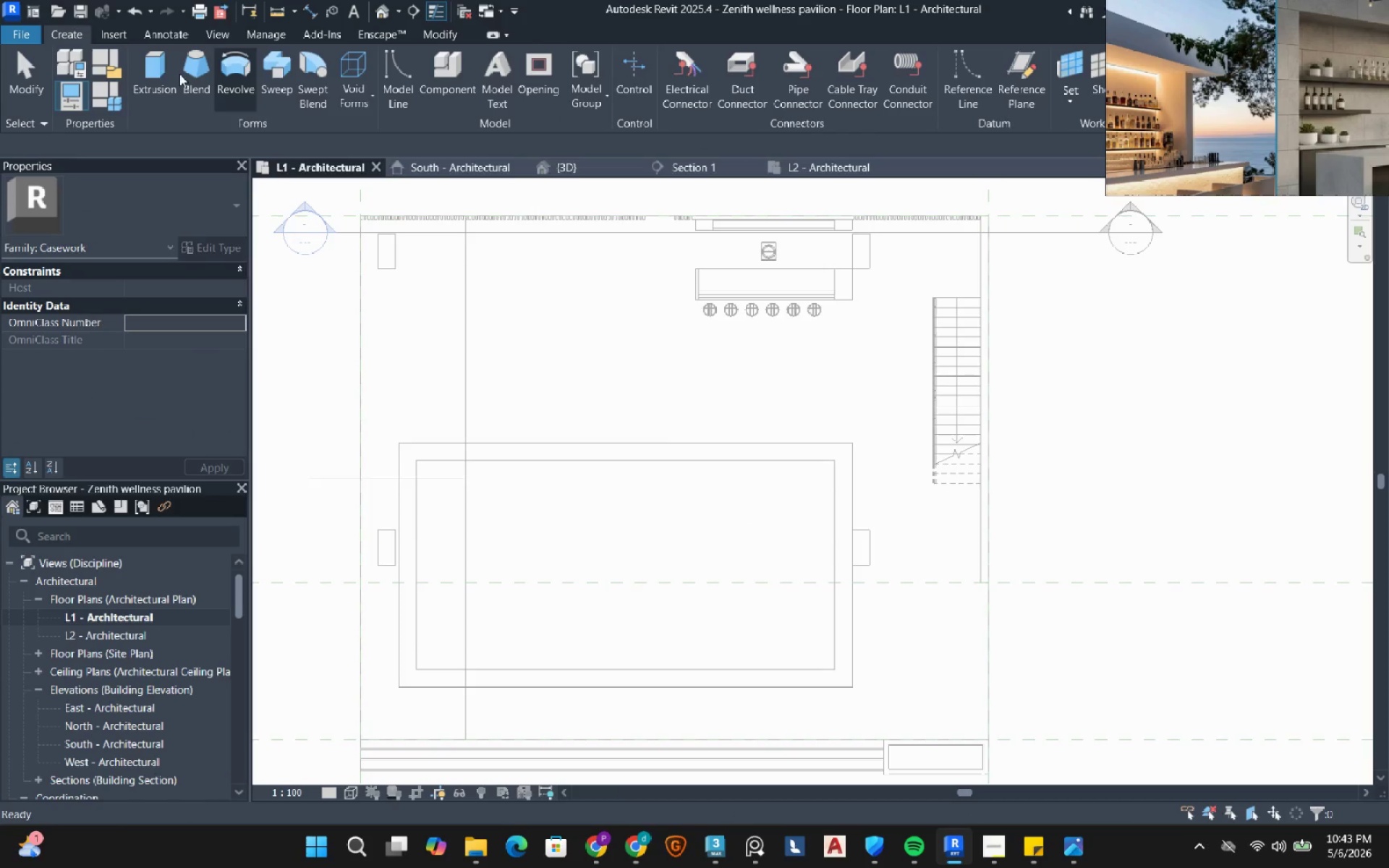 
left_click([155, 60])
 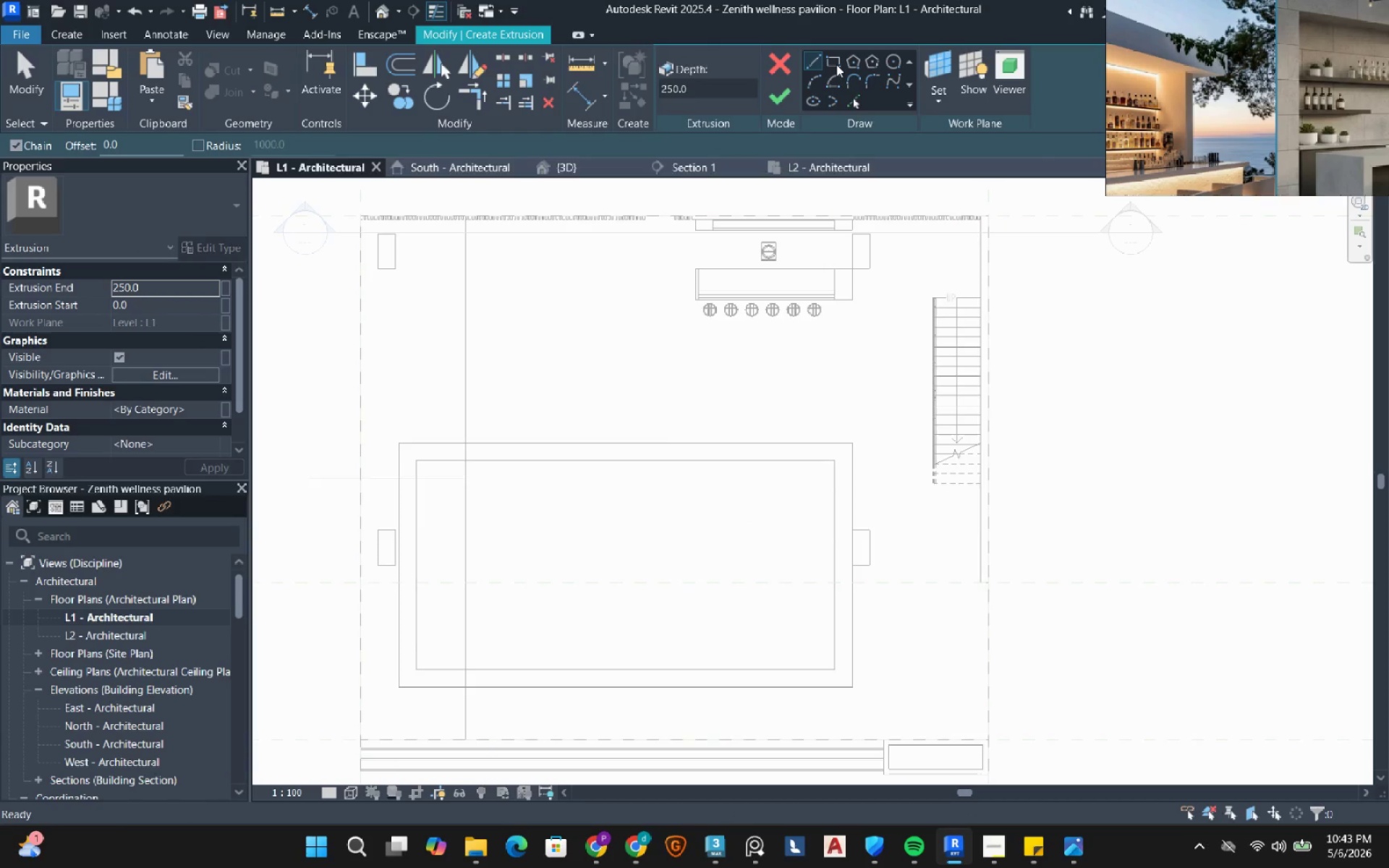 
left_click([837, 64])
 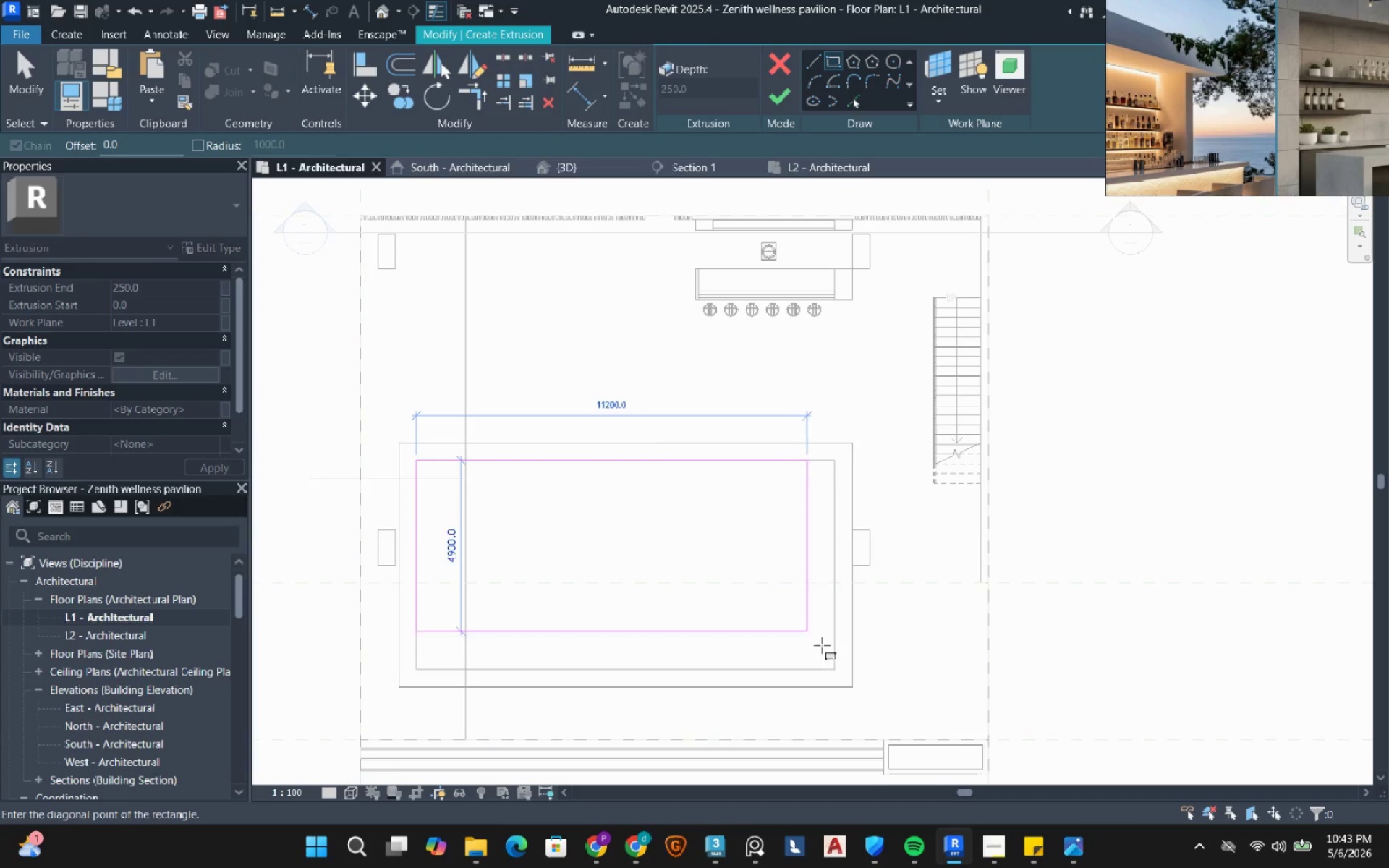 
left_click([831, 665])
 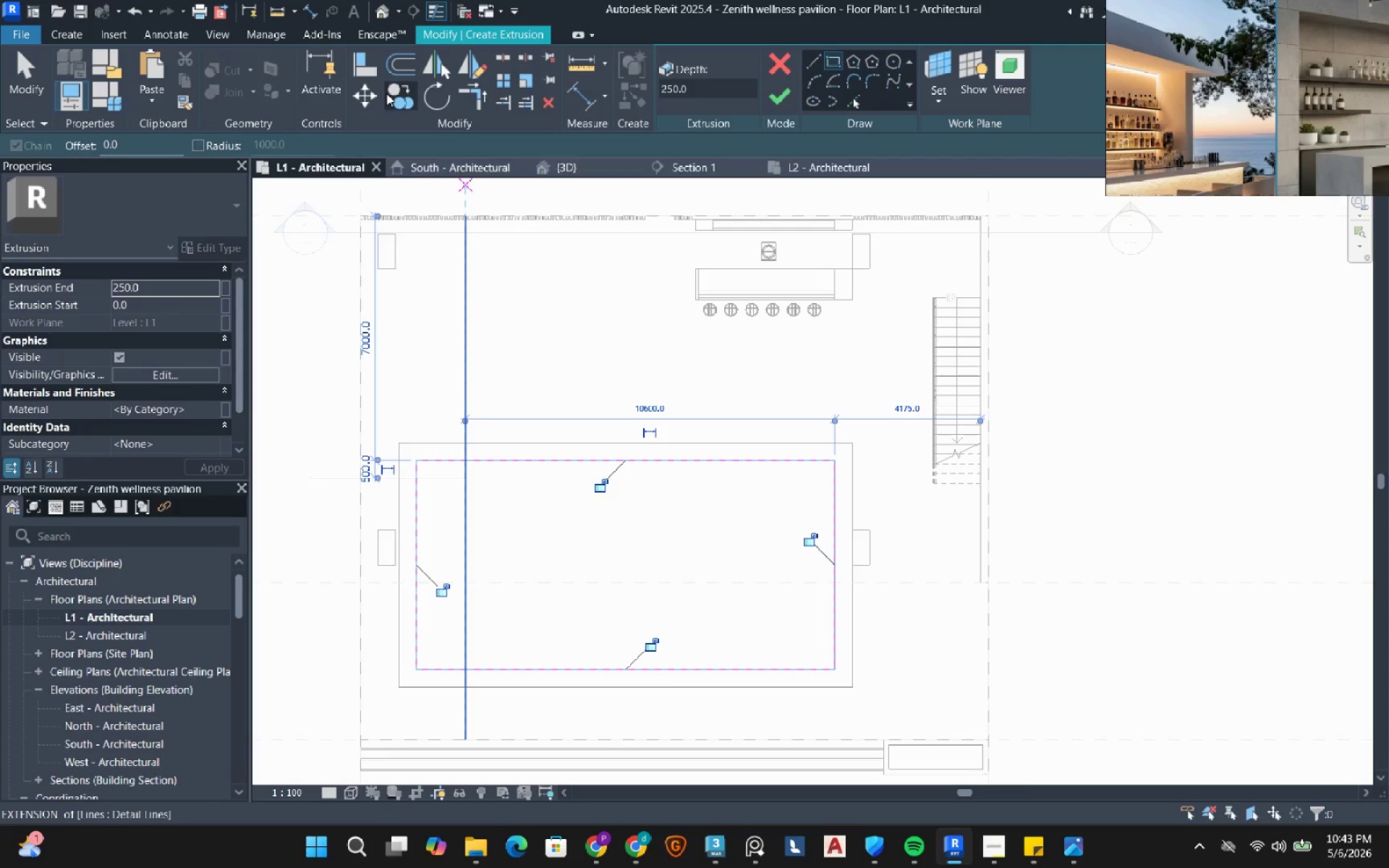 
left_click([396, 70])
 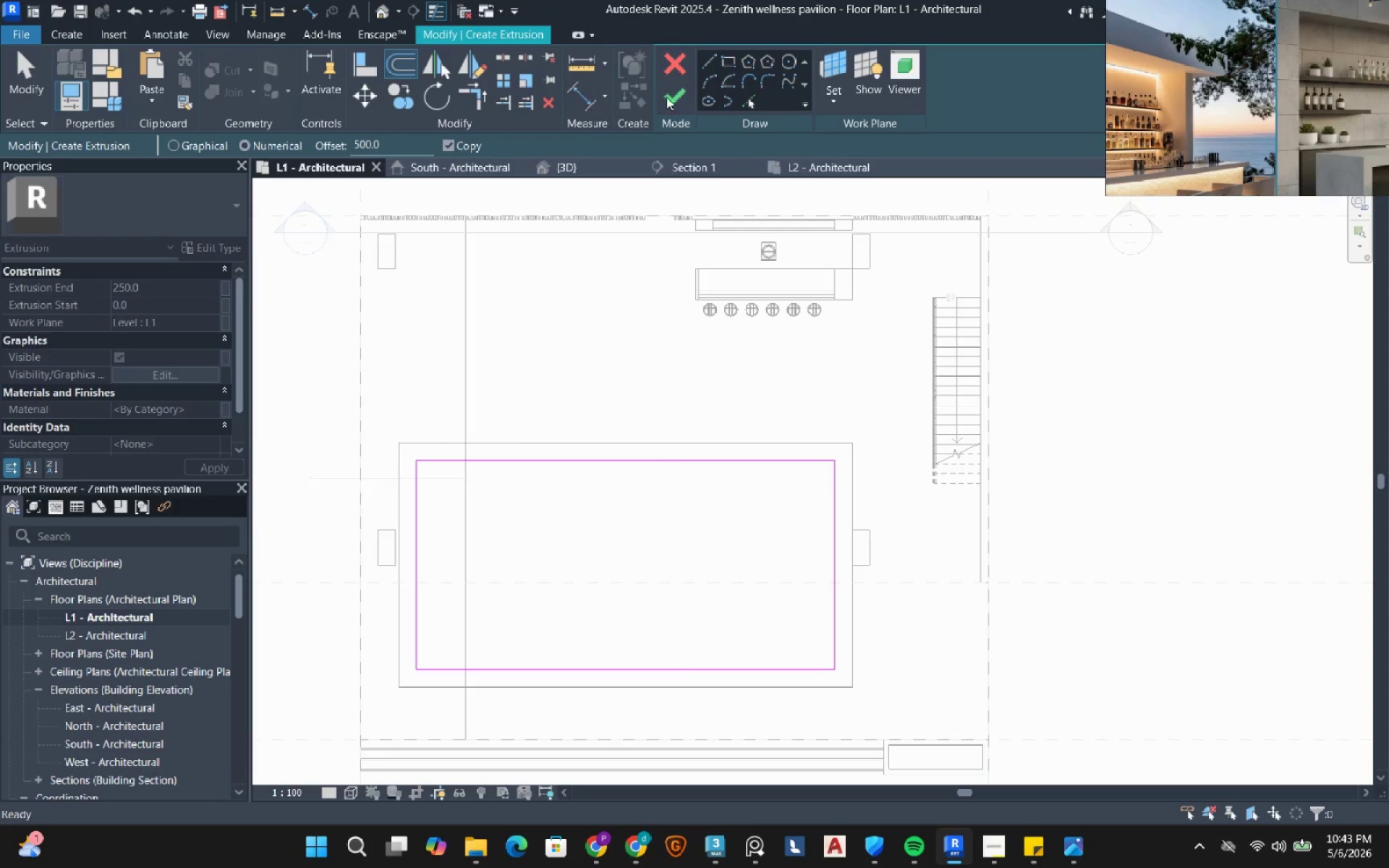 
left_click_drag(start_coordinate=[676, 98], to_coordinate=[676, 102])
 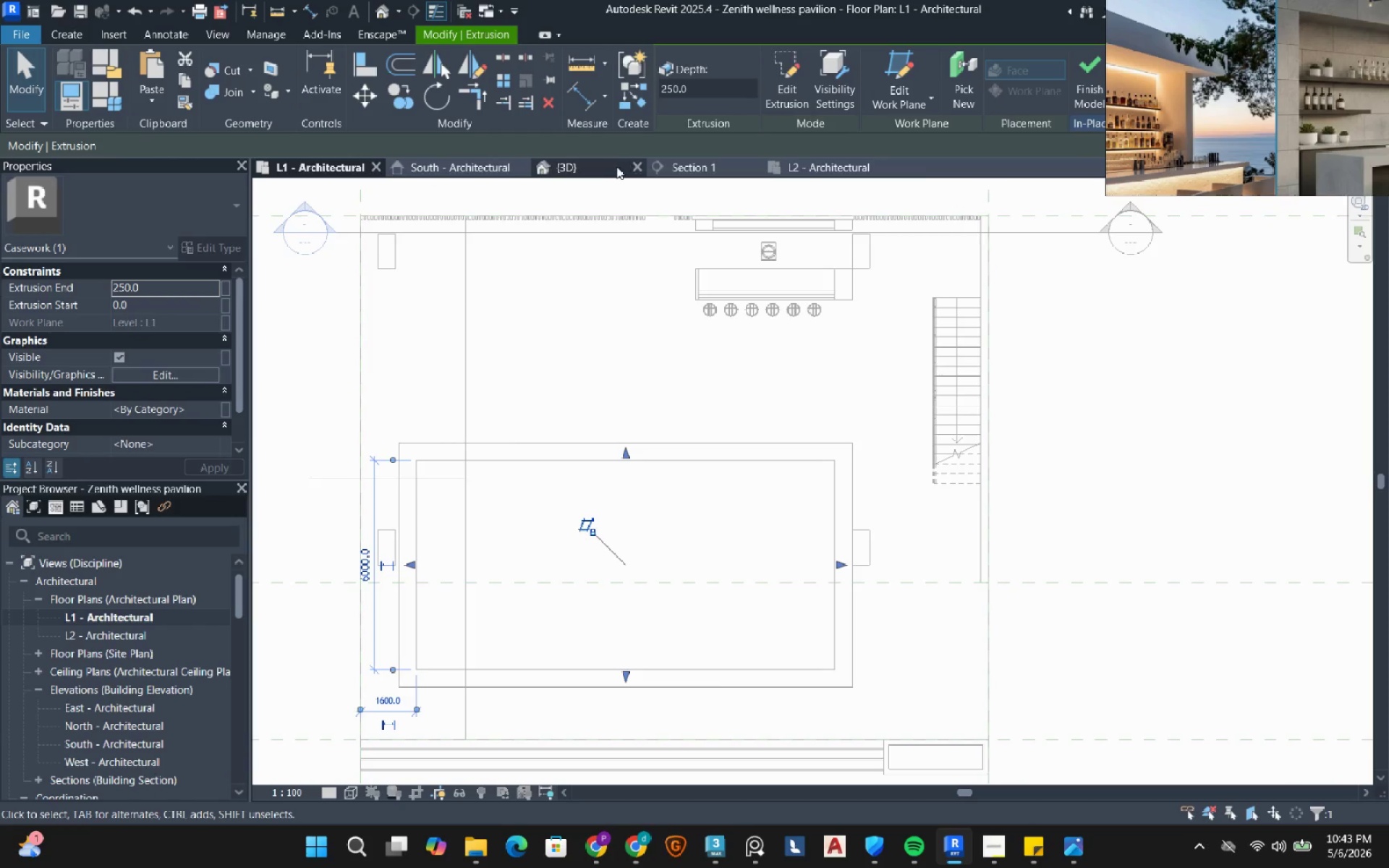 
mouse_move([700, 179])
 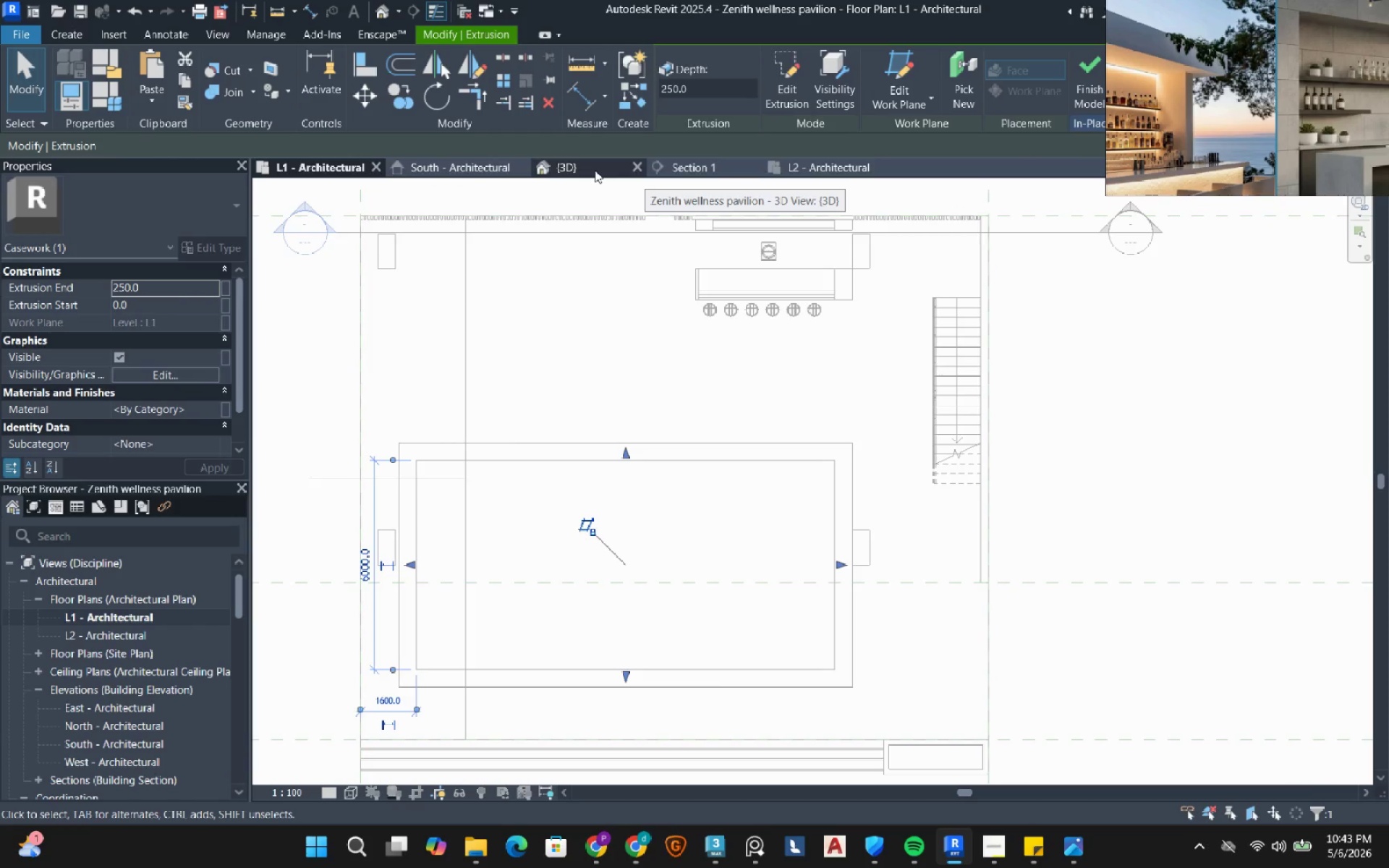 
left_click([595, 170])
 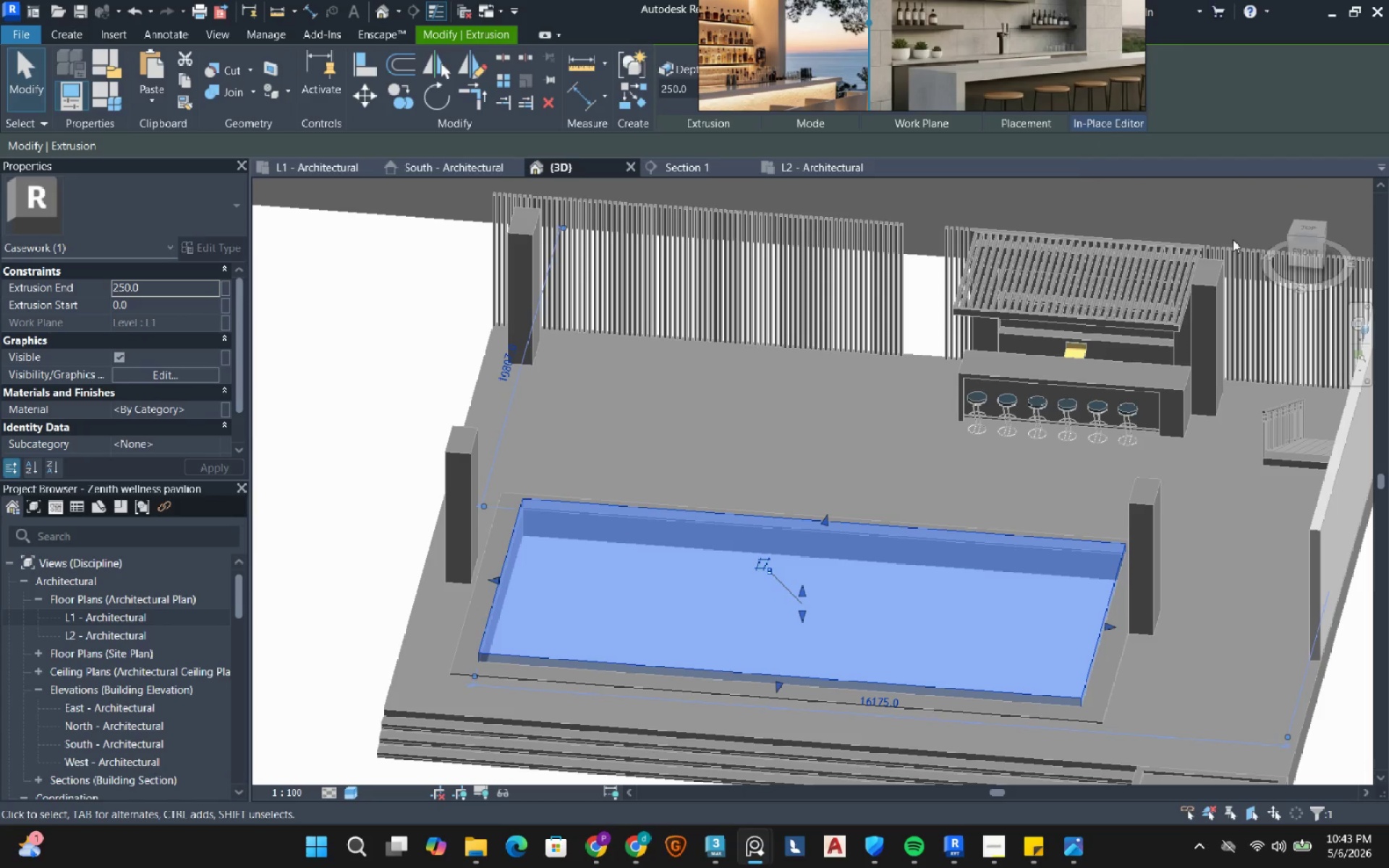 
left_click([1302, 250])
 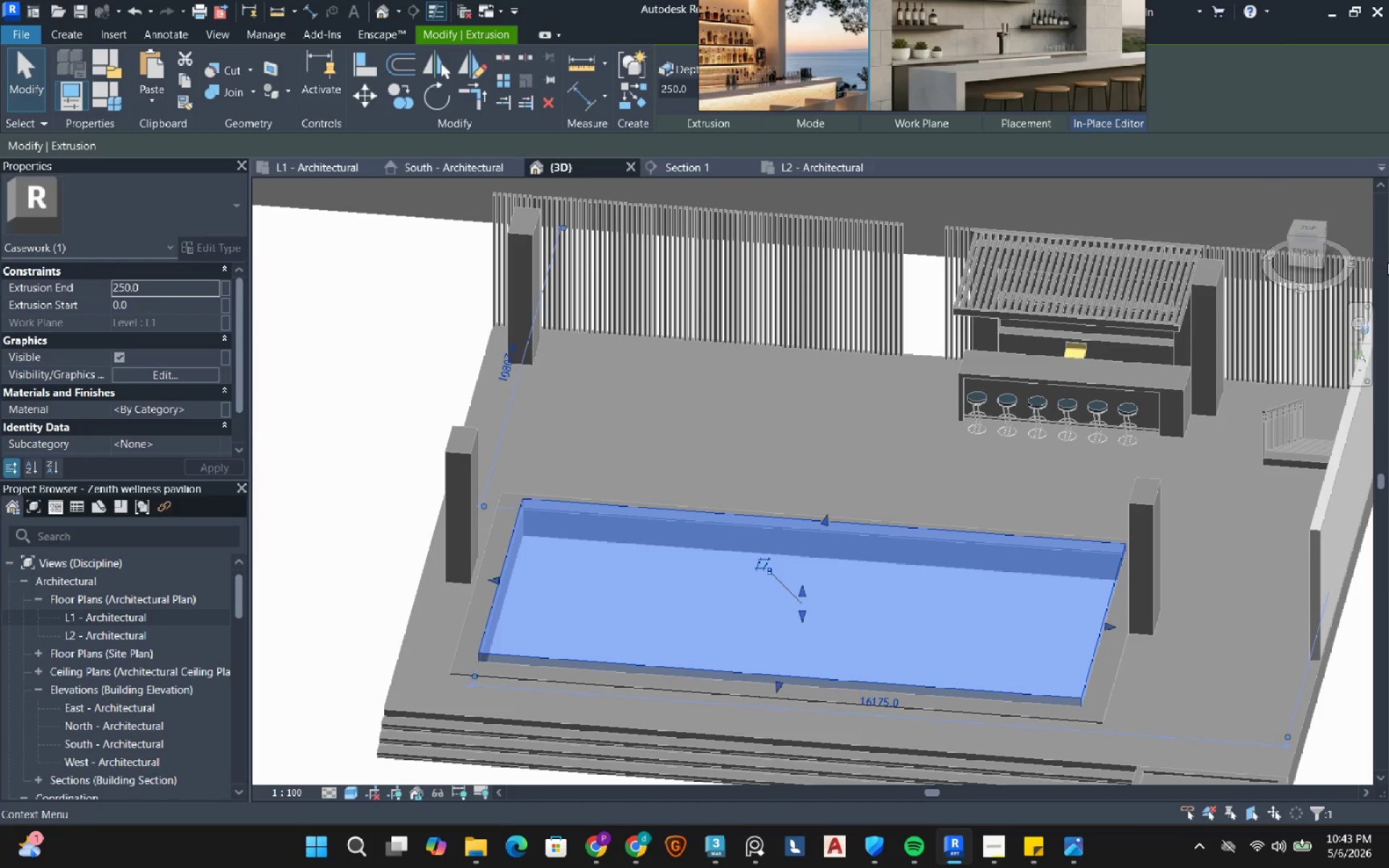 
left_click([1310, 250])
 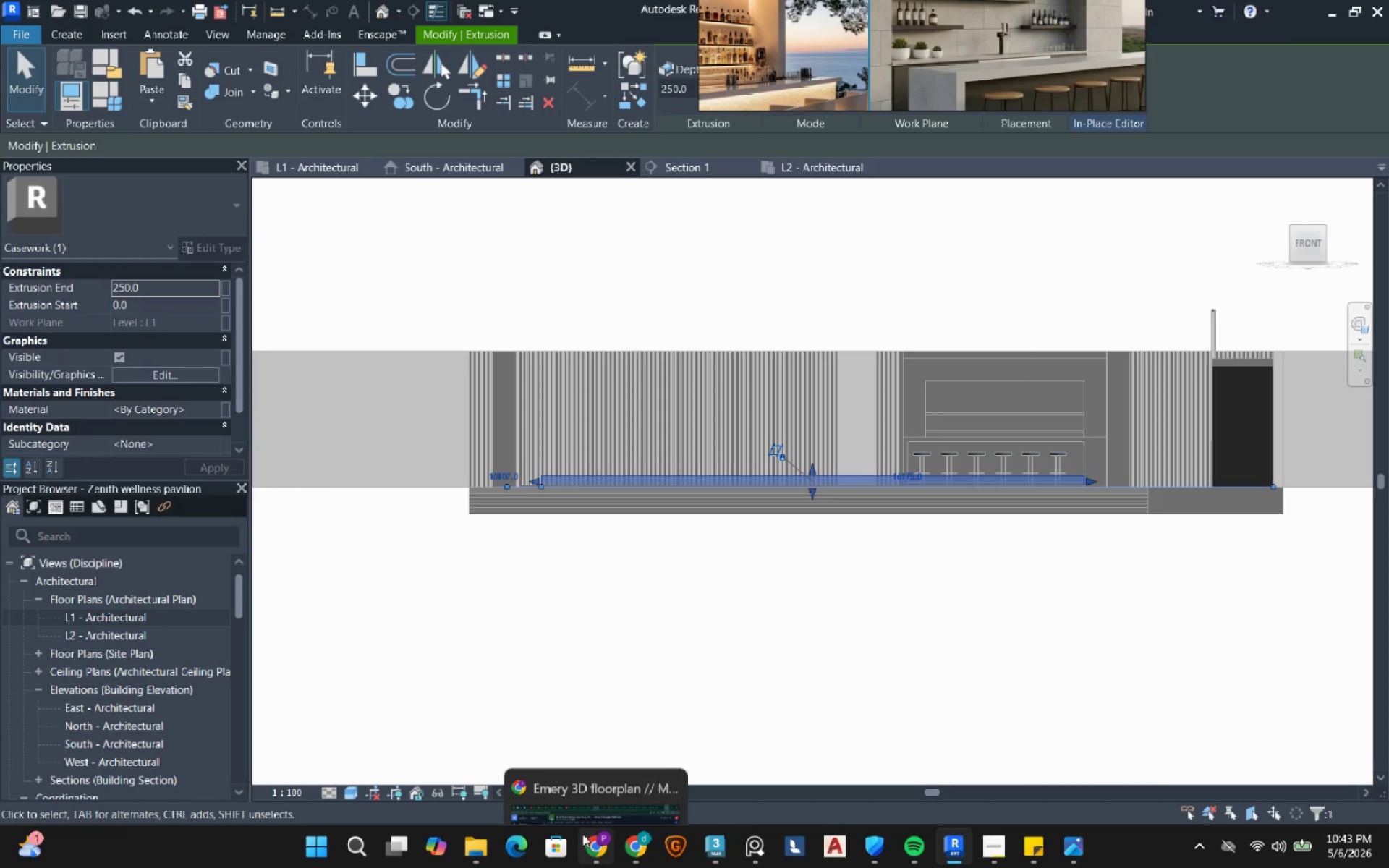 
left_click([603, 849])
 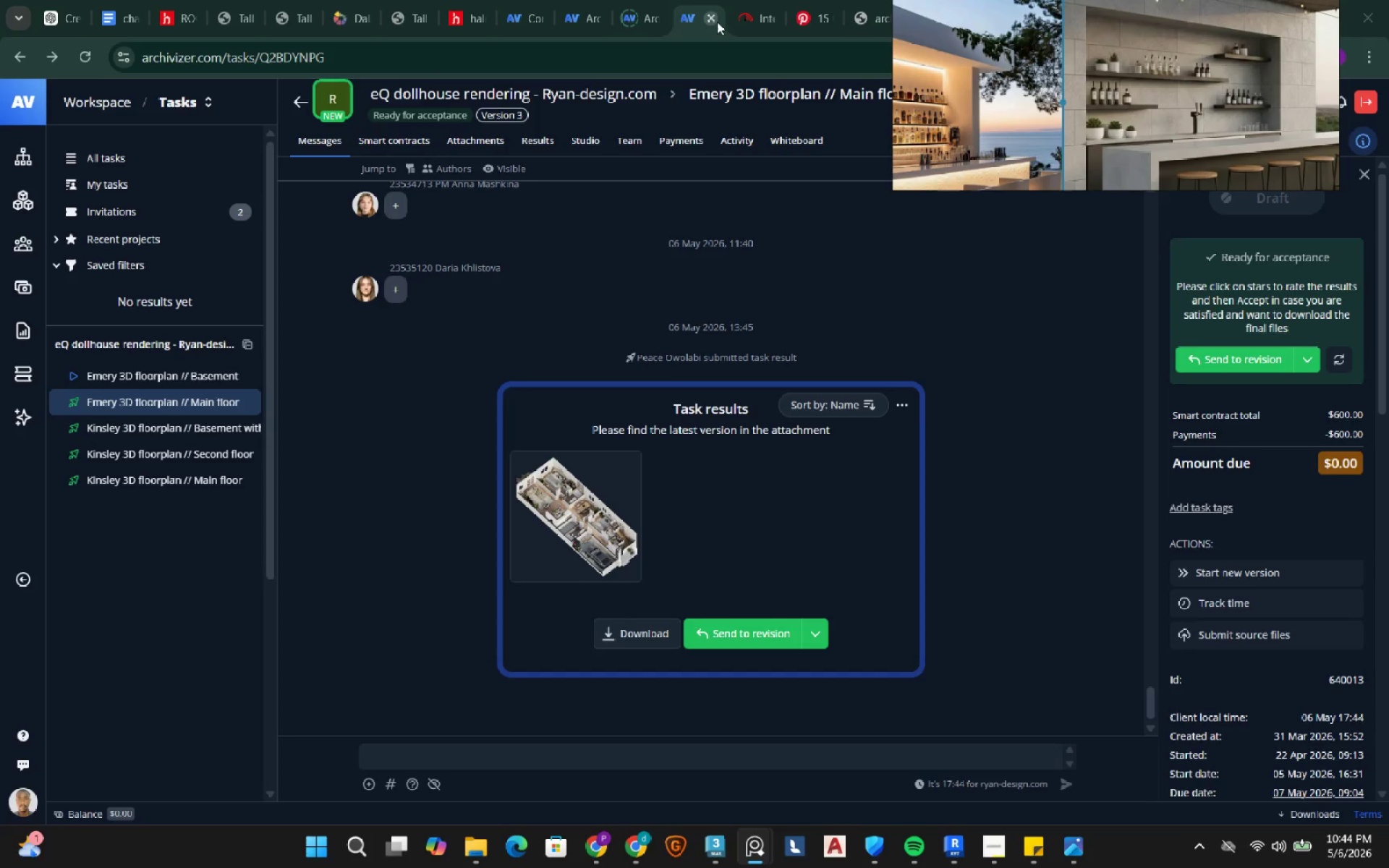 
left_click_drag(start_coordinate=[744, 20], to_coordinate=[595, 62])
 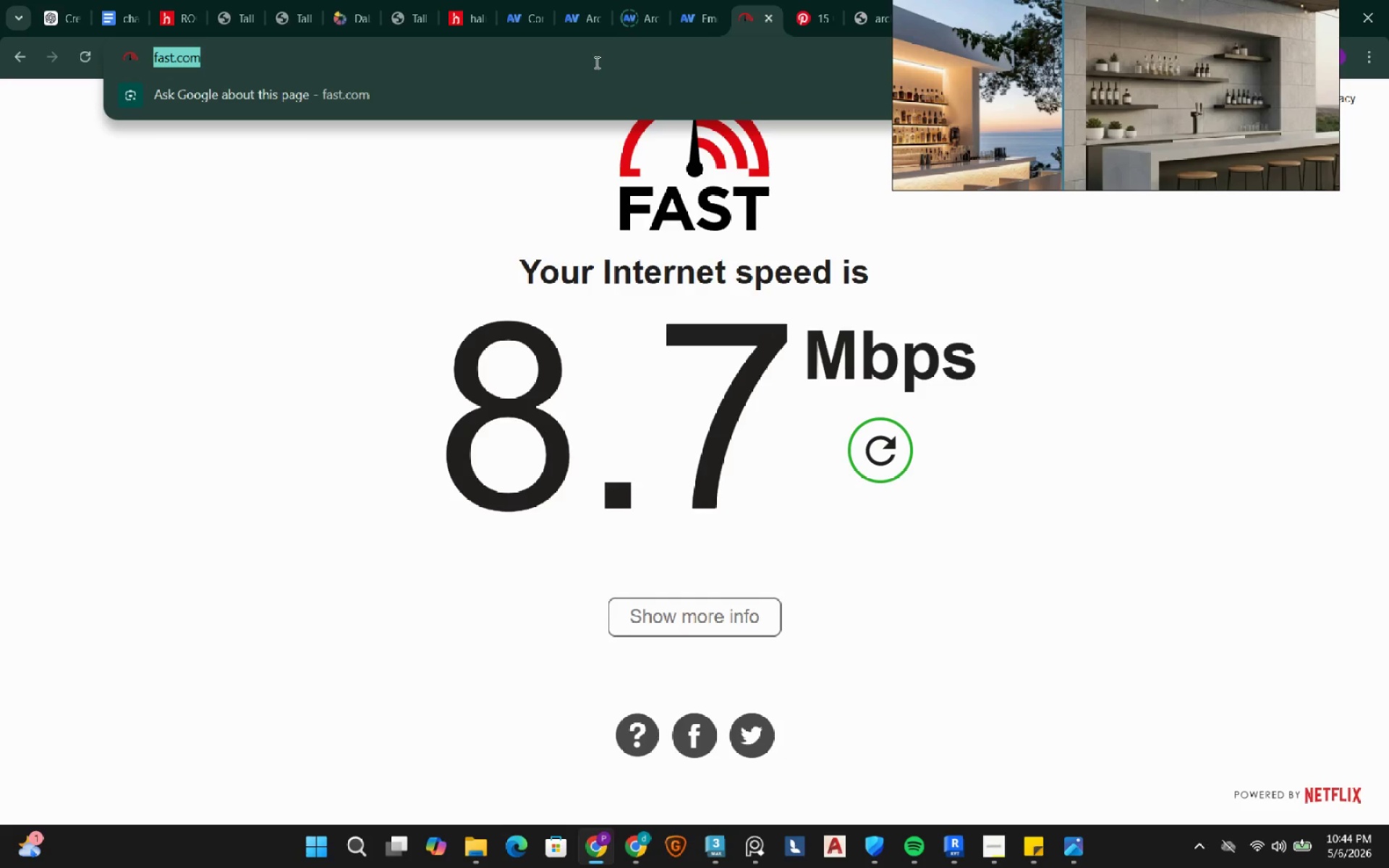 
left_click([595, 62])
 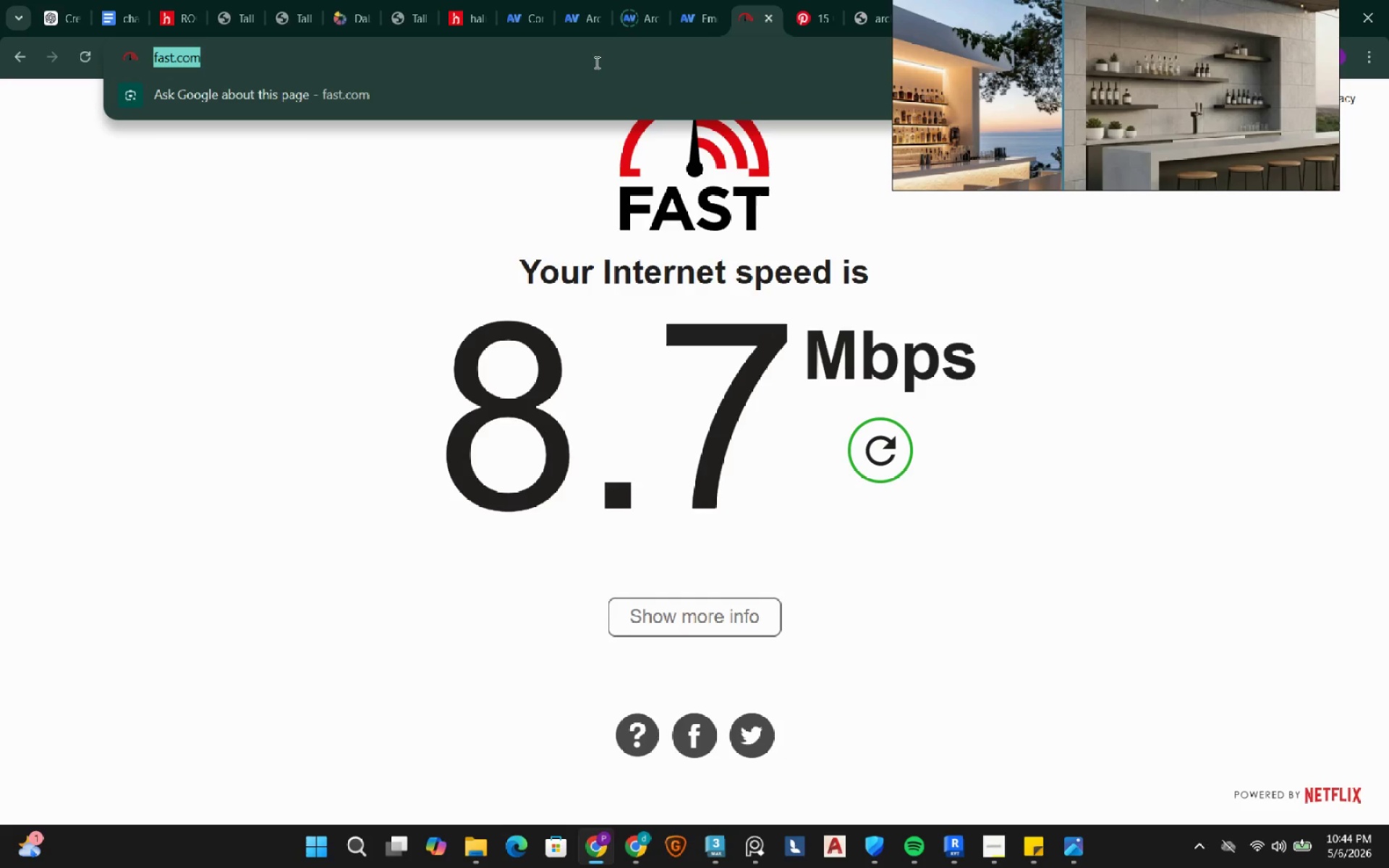 
type(depth of swimming pool)
 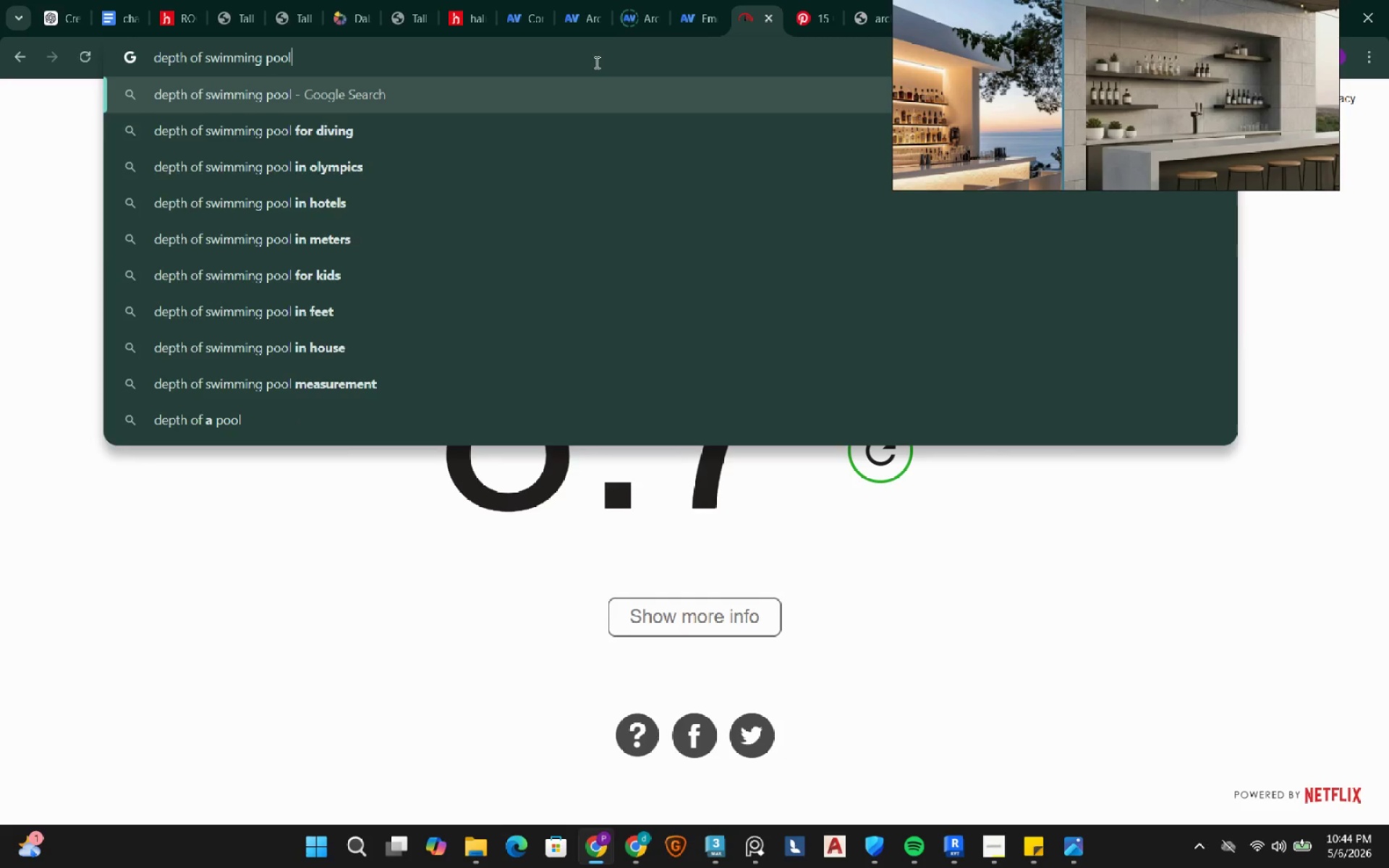 
key(Enter)
 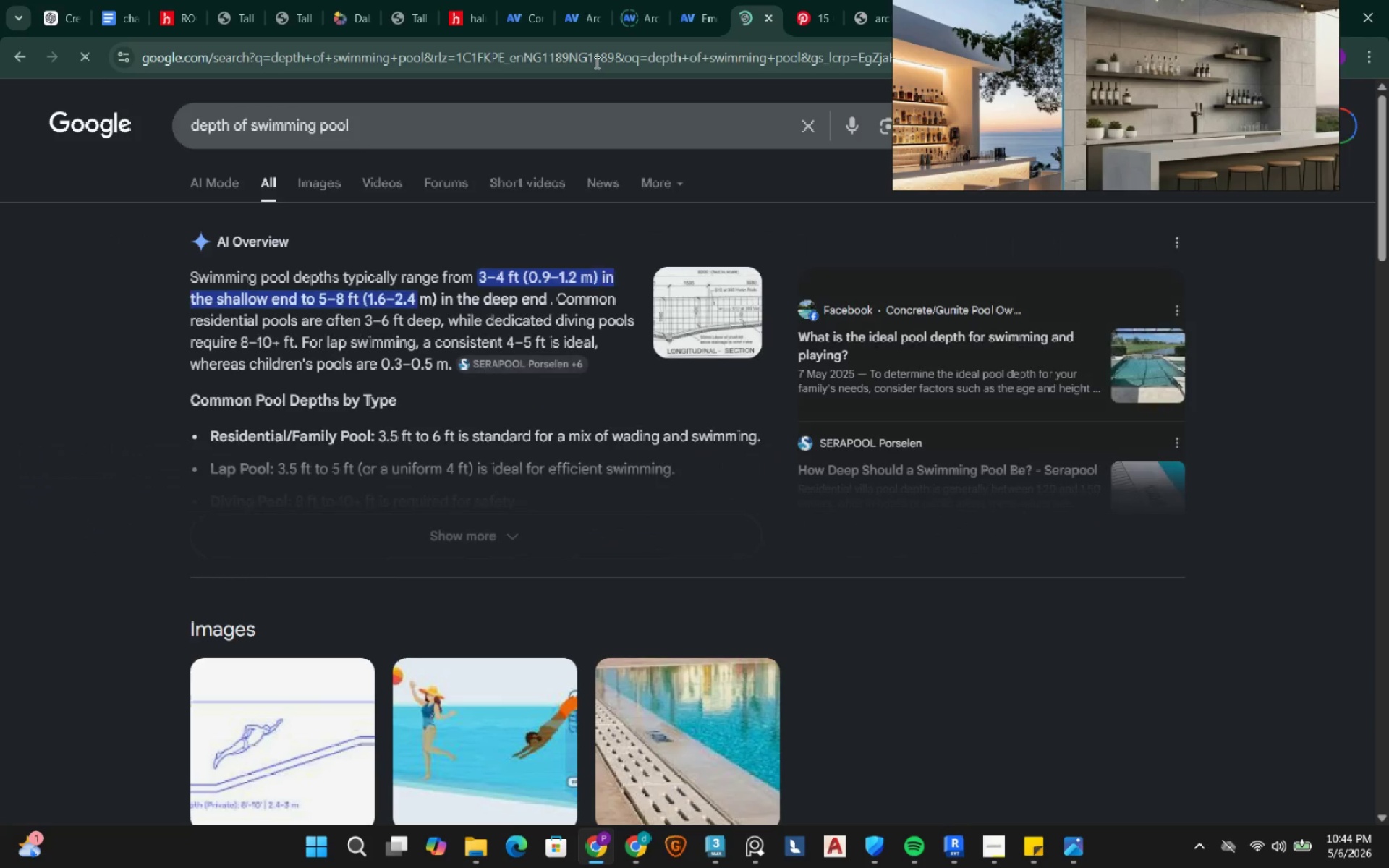 
key(MediaTrackNext)
 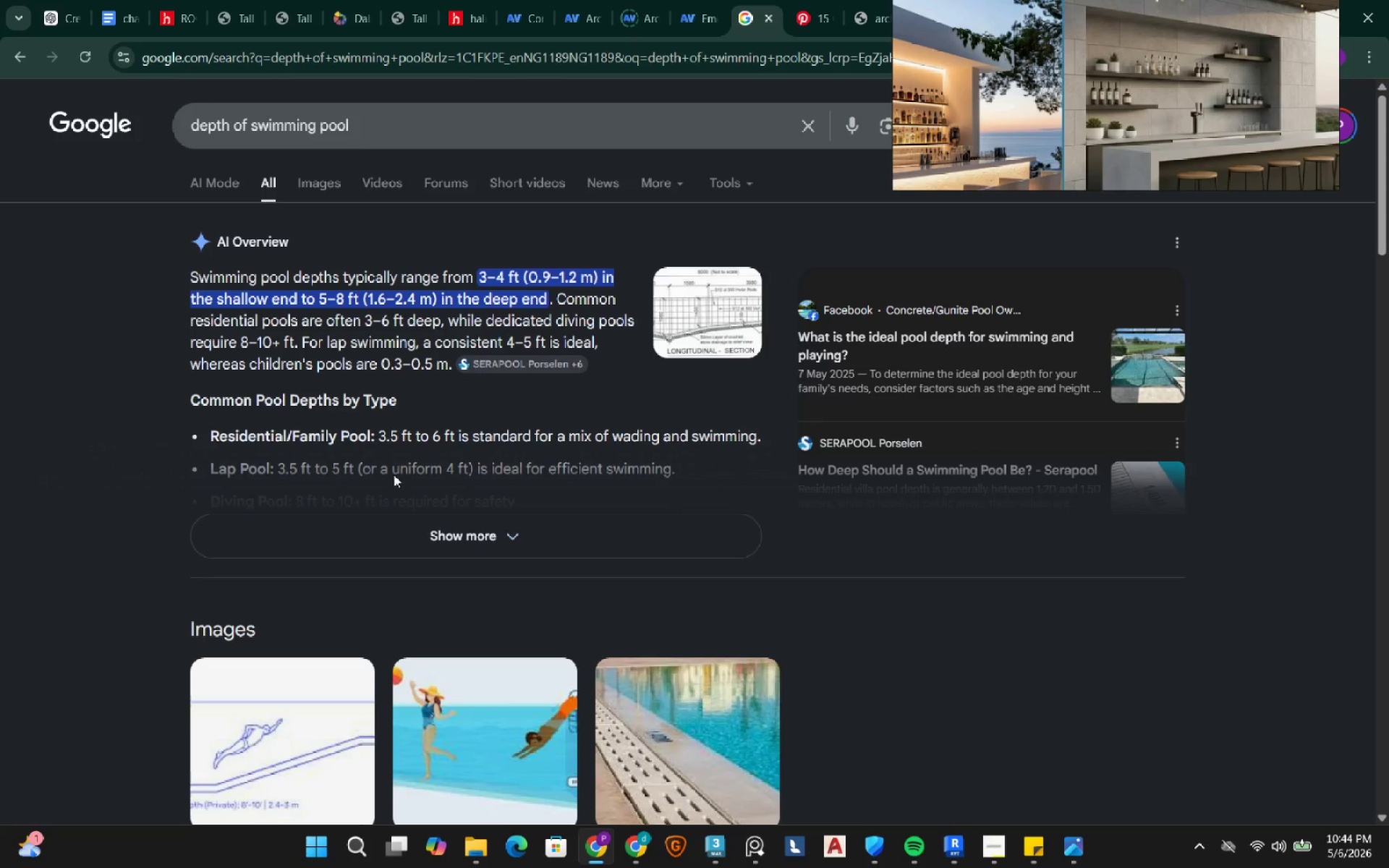 
wait(15.05)
 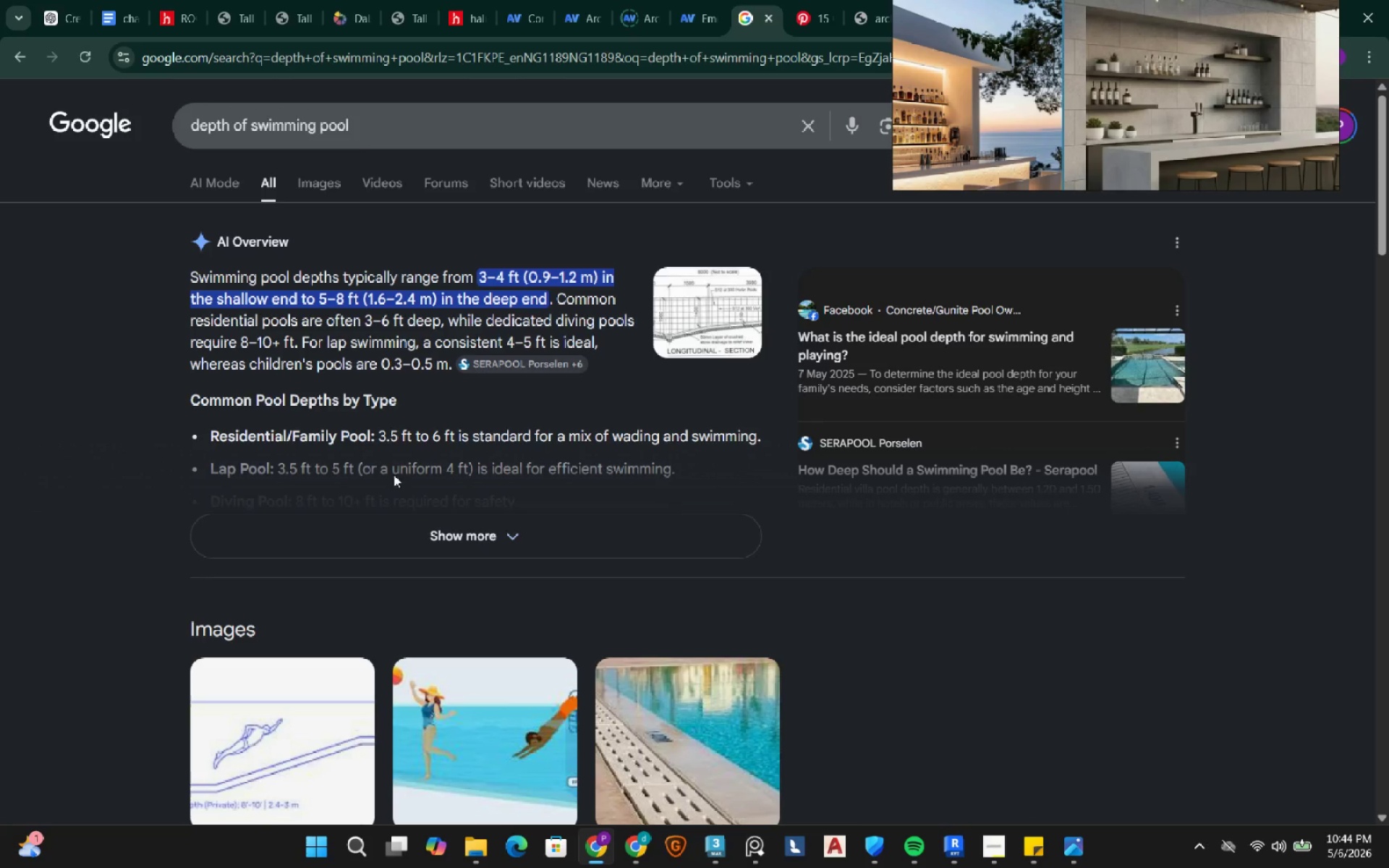 
scroll: coordinate [169, 361], scroll_direction: down, amount: 3.0
 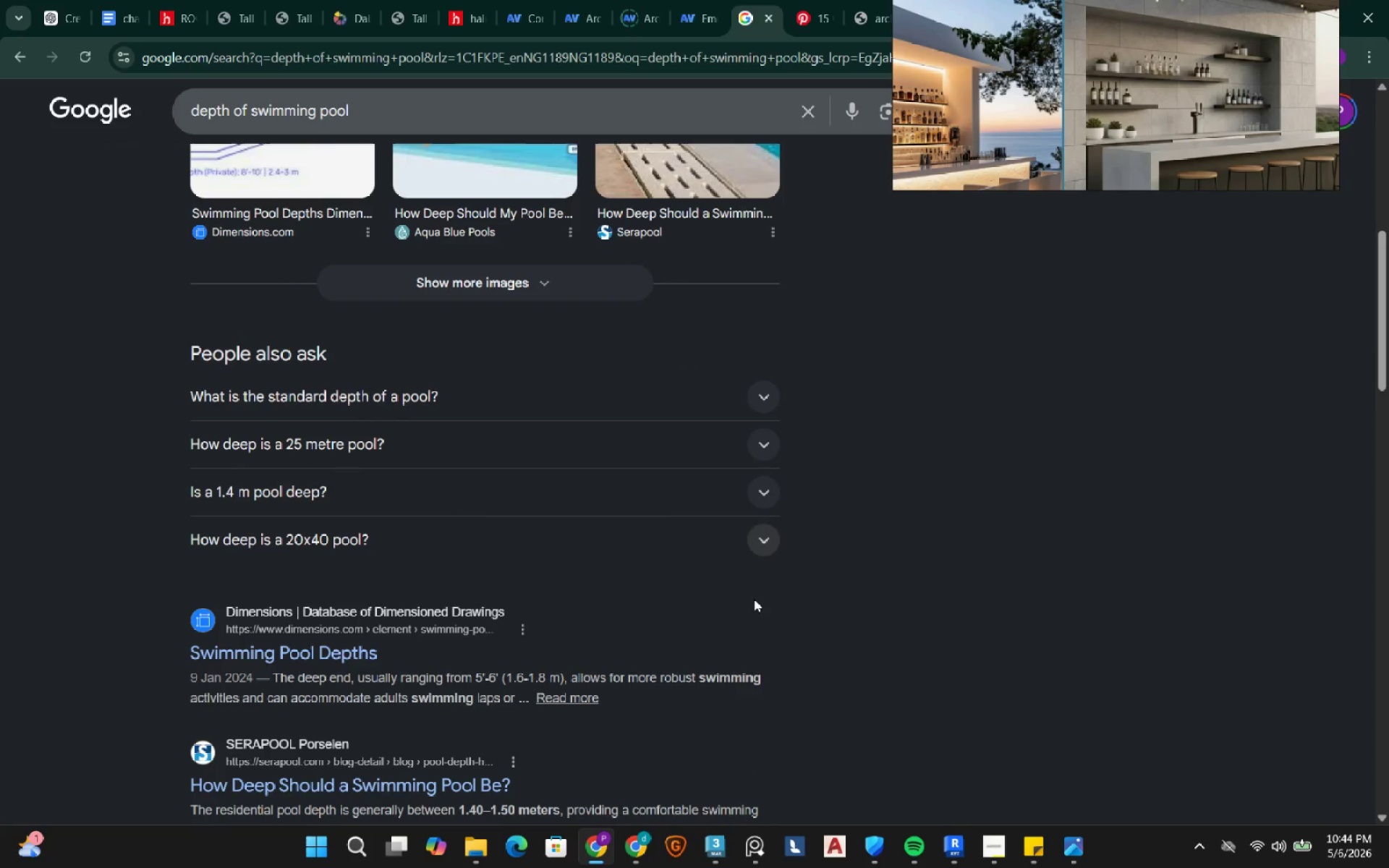 
left_click([1001, 854])